 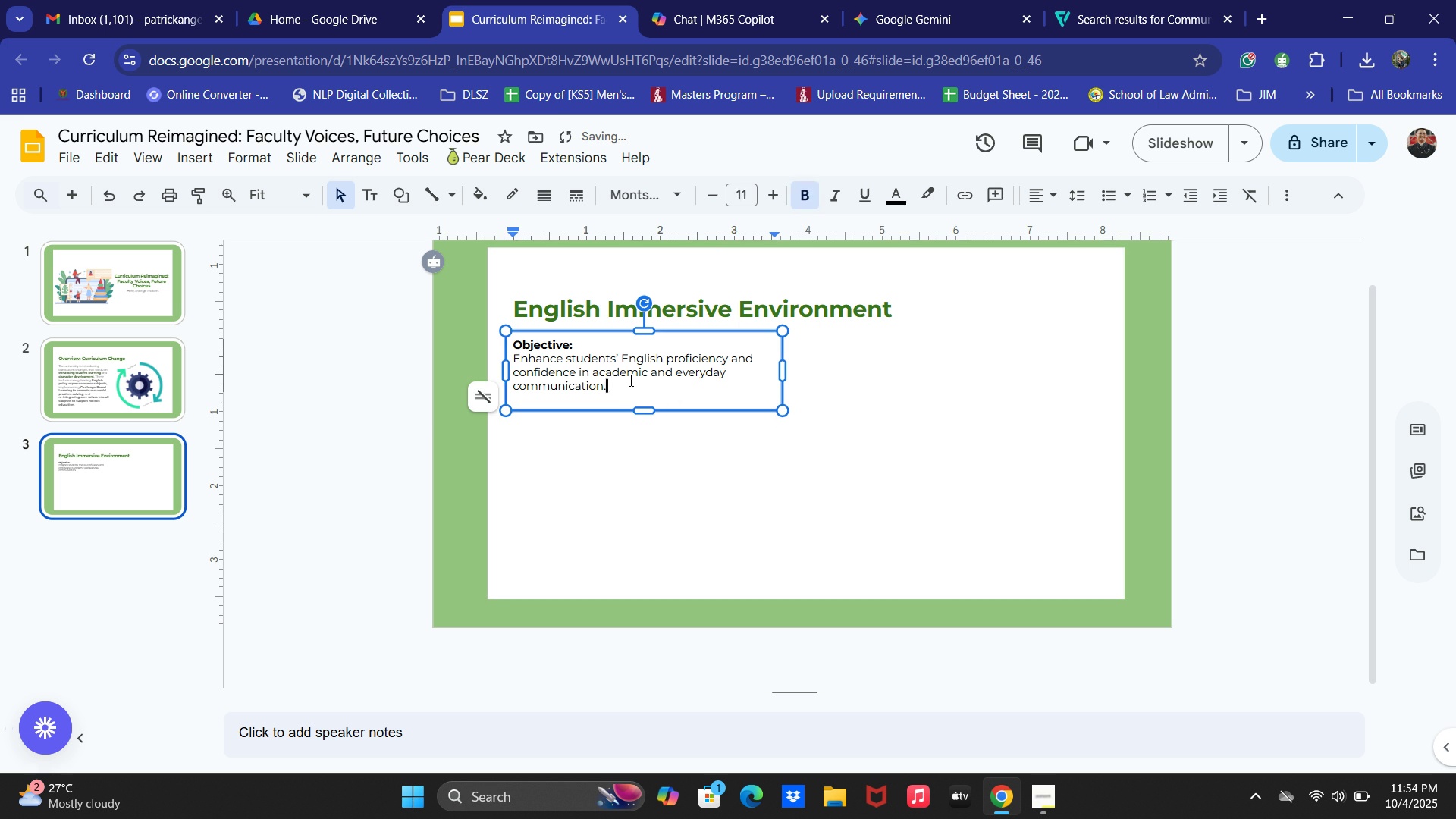 
key(Control+ControlLeft)
 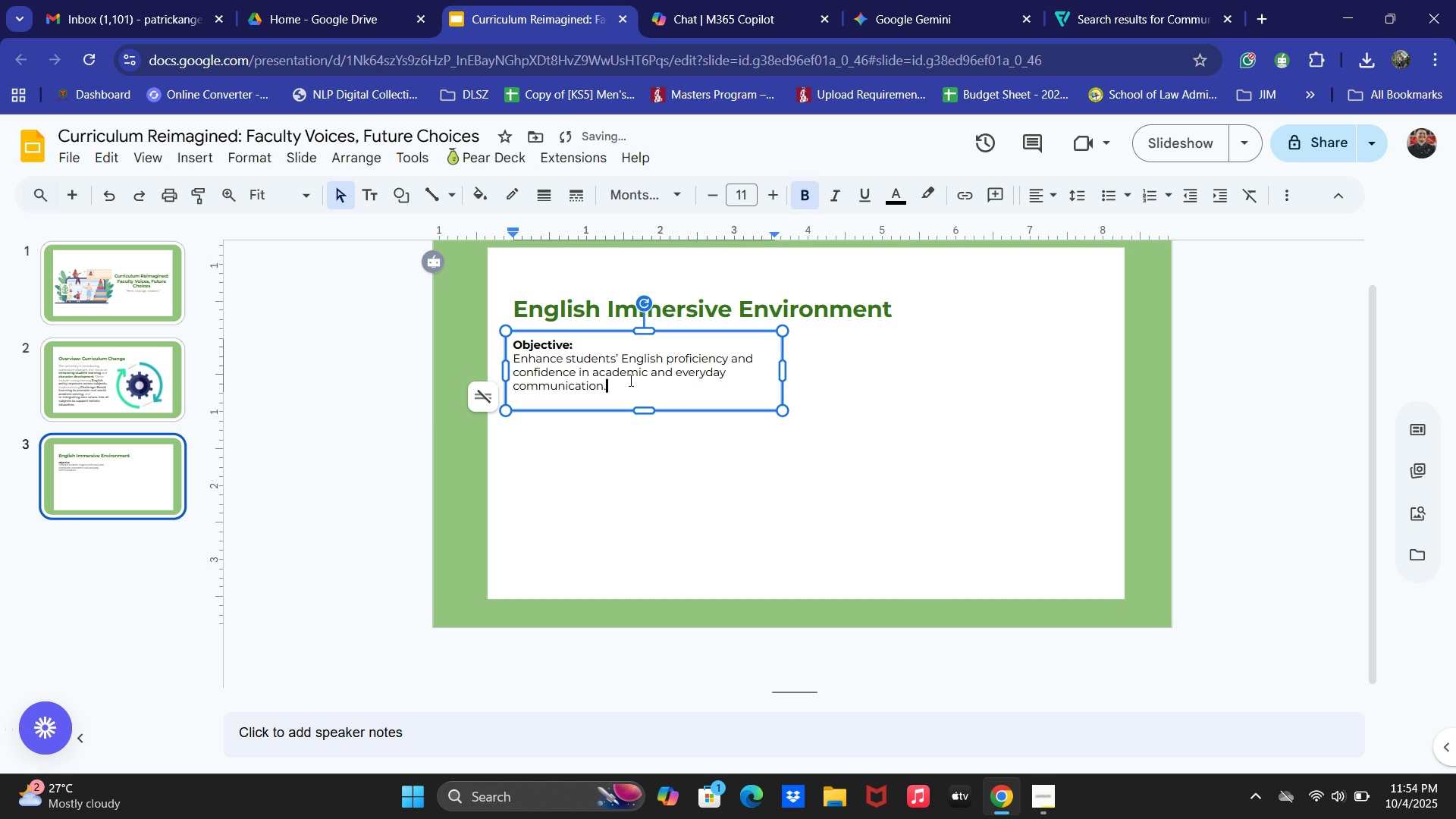 
key(Control+A)
 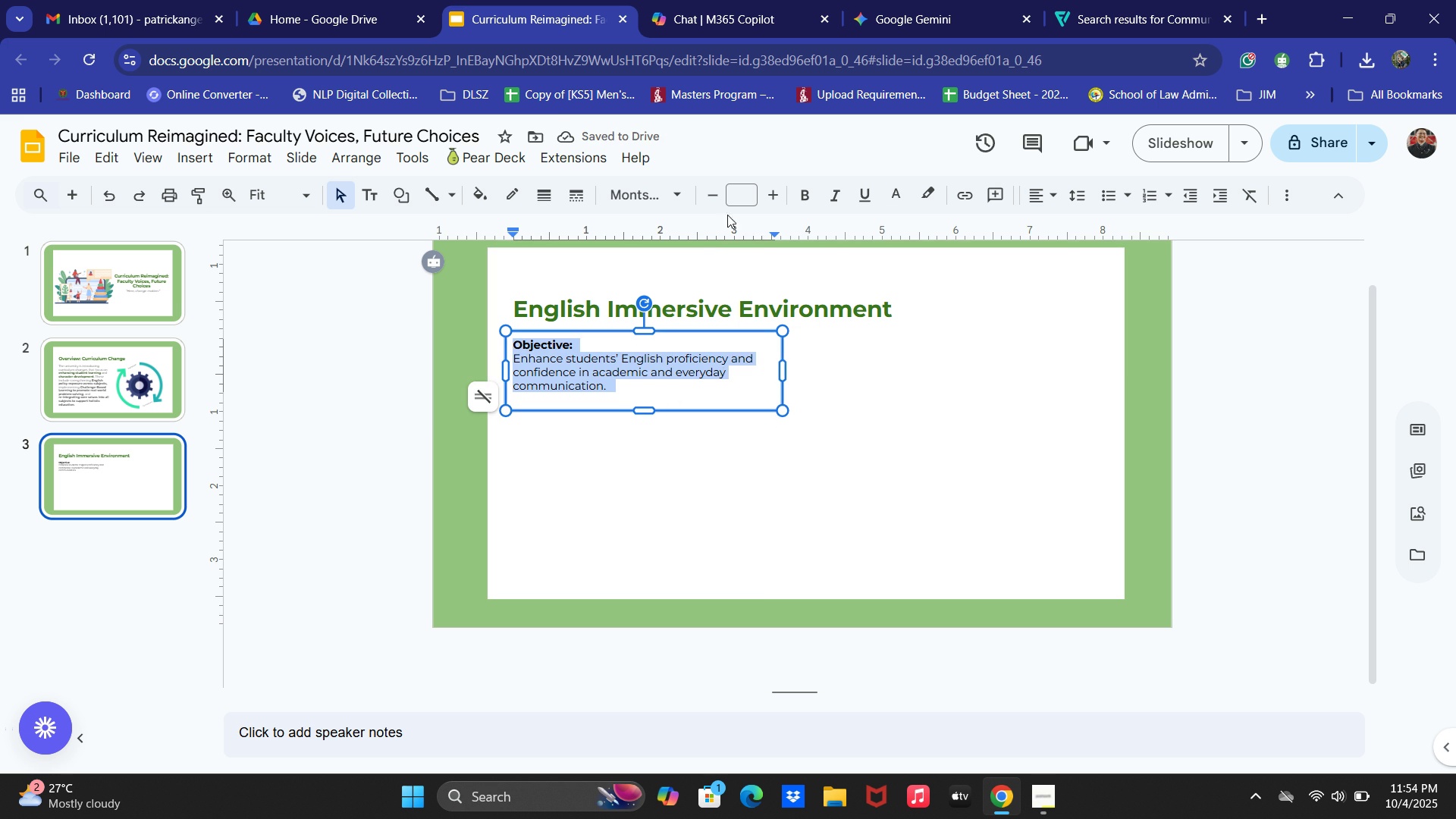 
left_click([739, 207])
 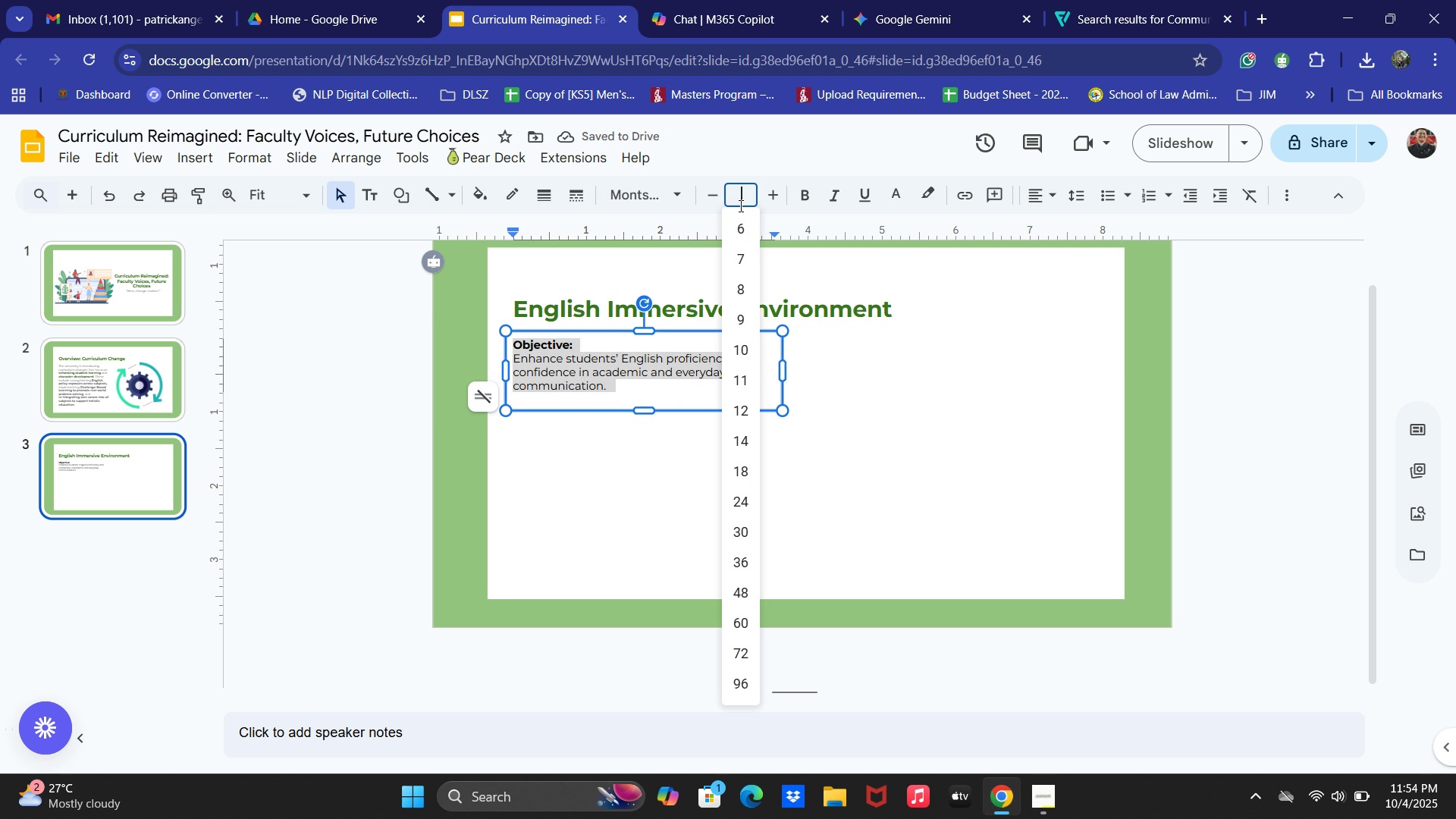 
key(End)
 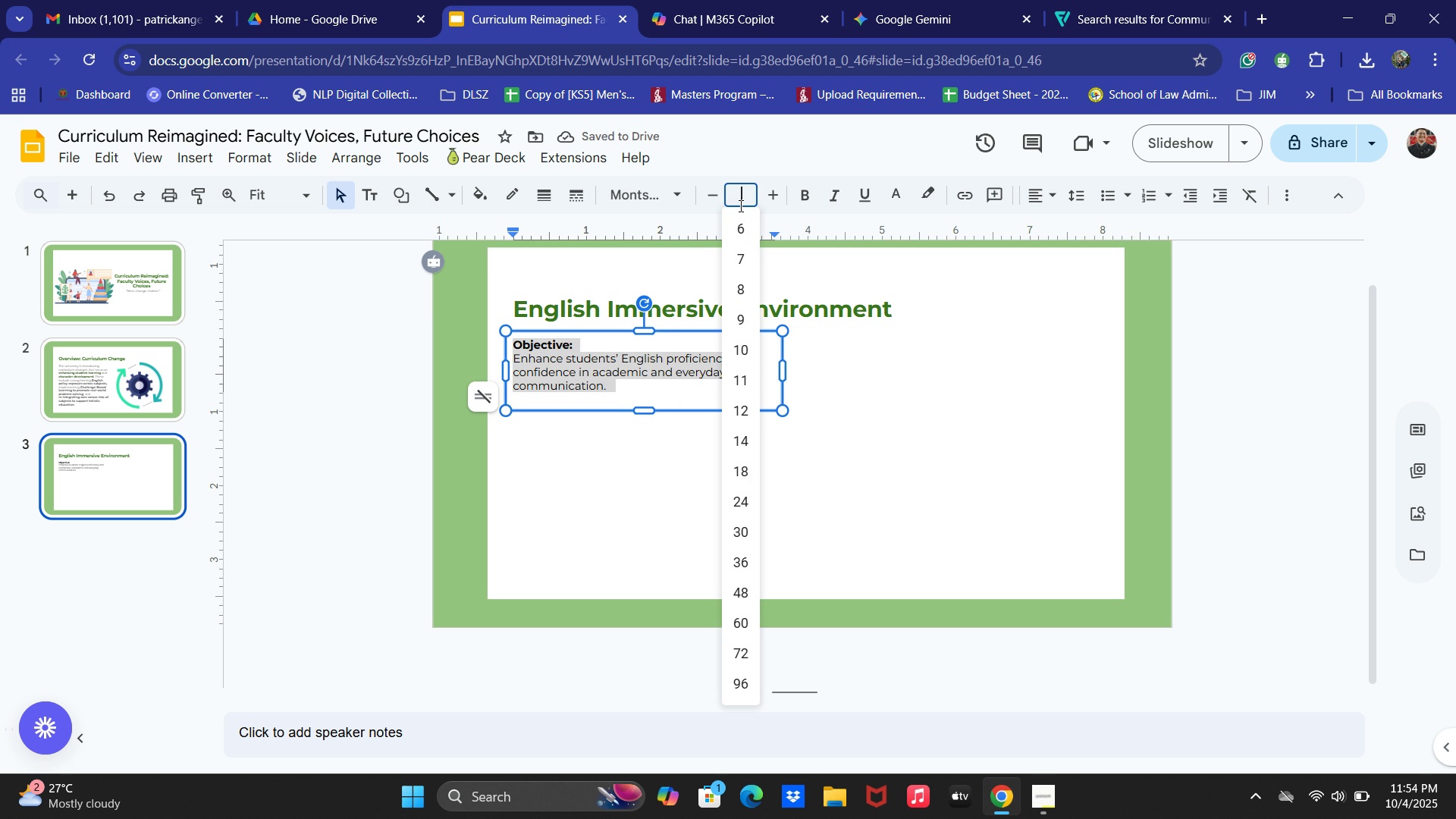 
key(PageDown)
 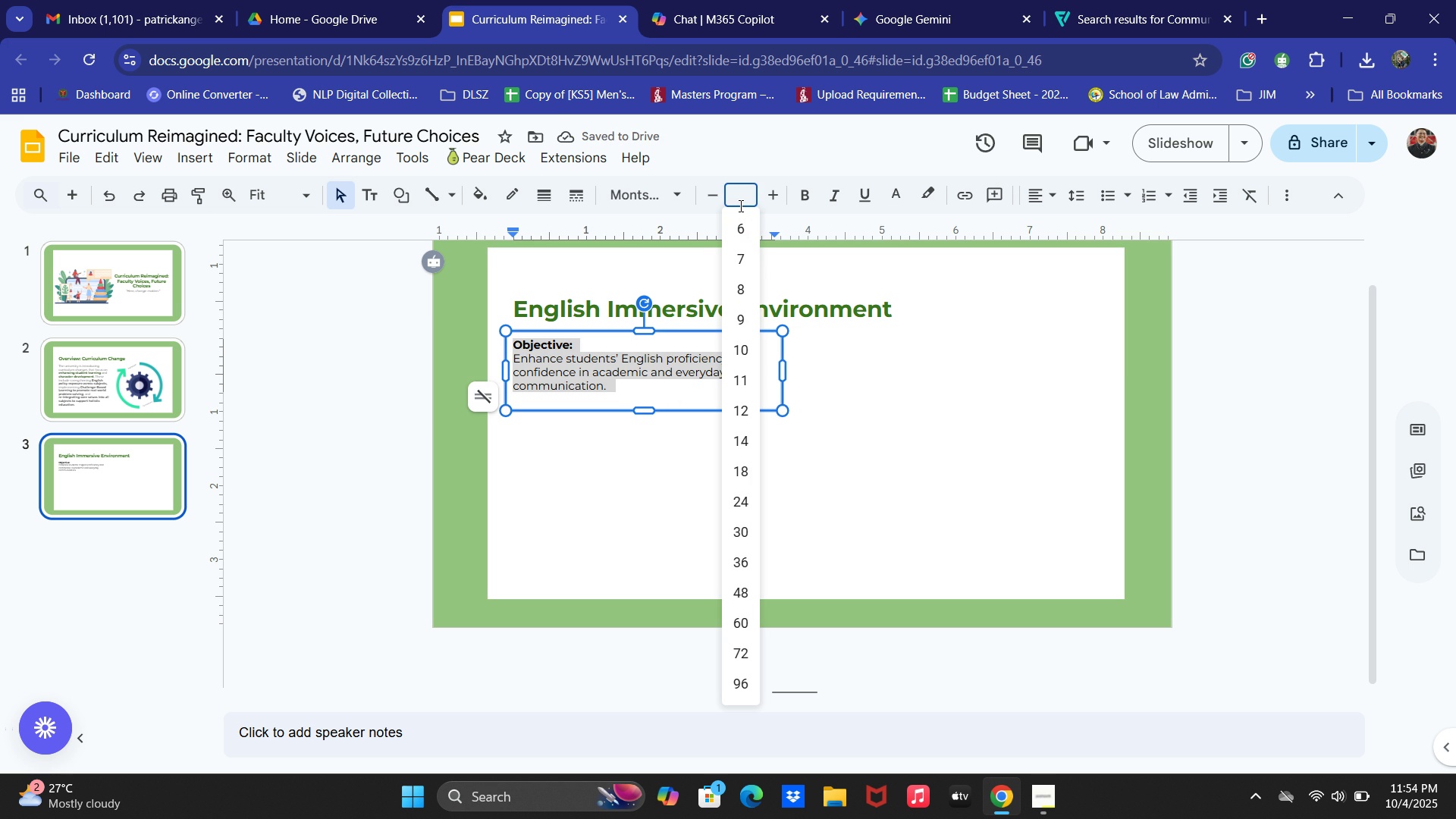 
key(NumpadEnter)
 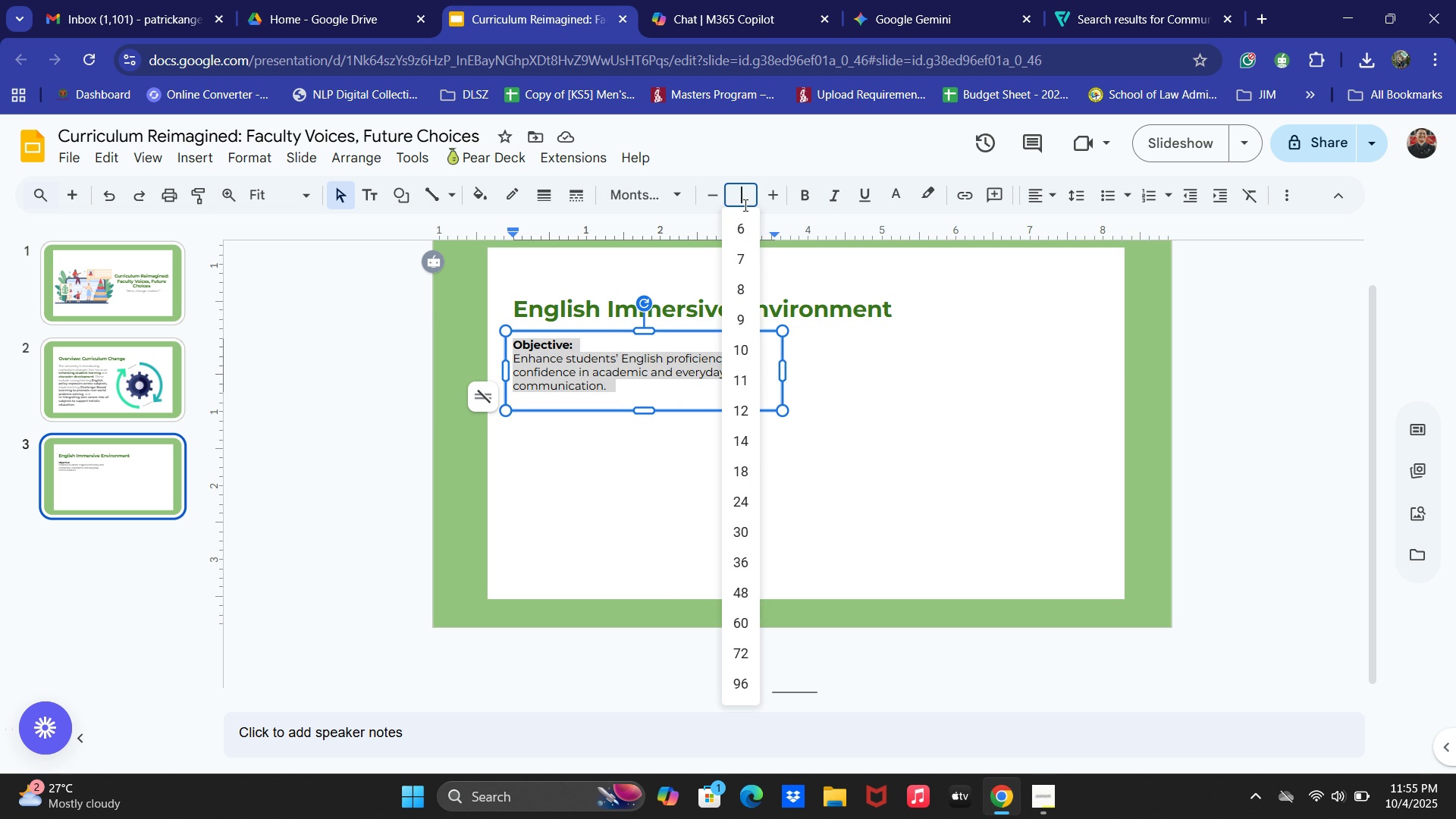 
key(NumLock)
 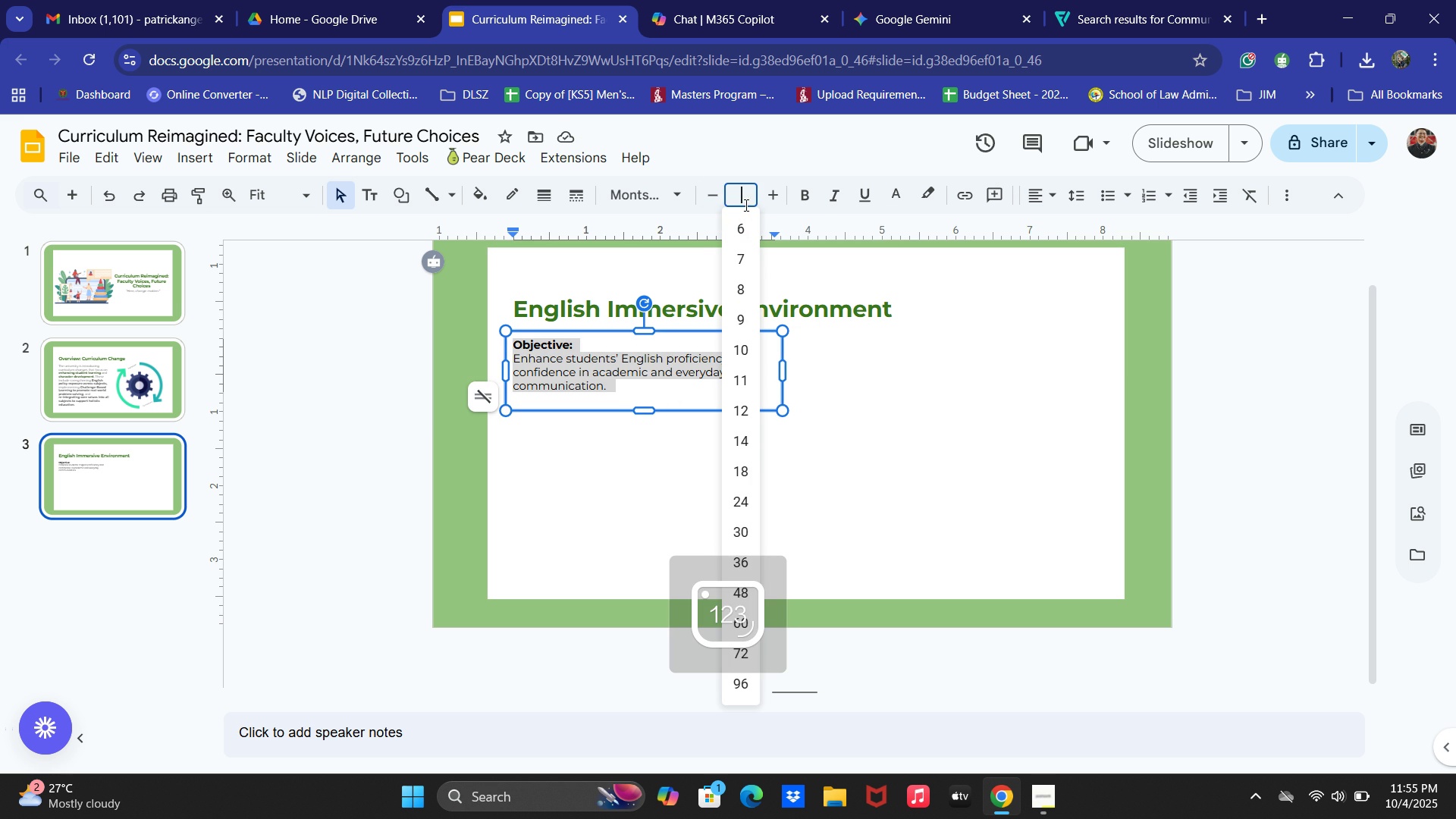 
key(Numpad1)
 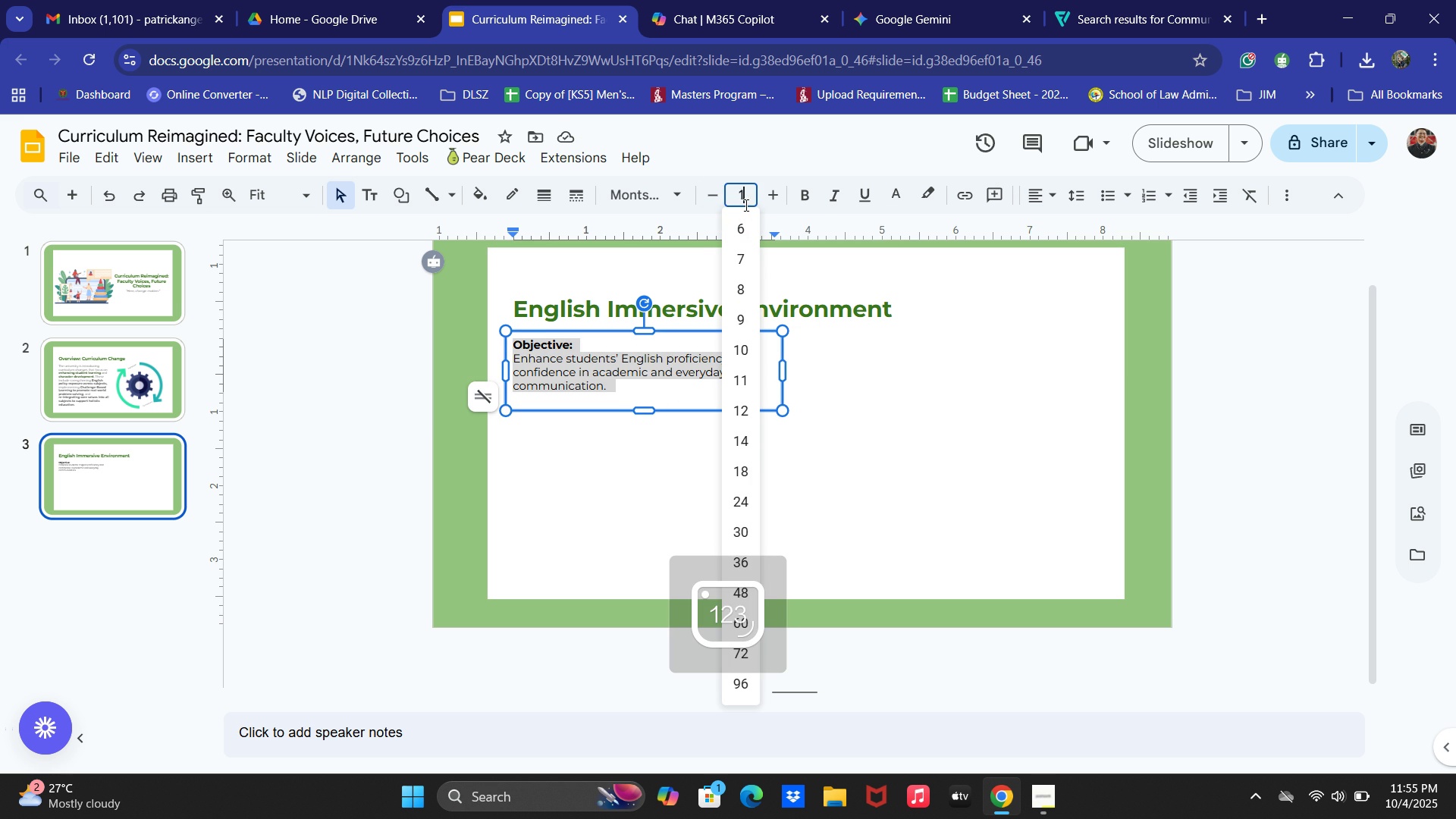 
key(Numpad3)
 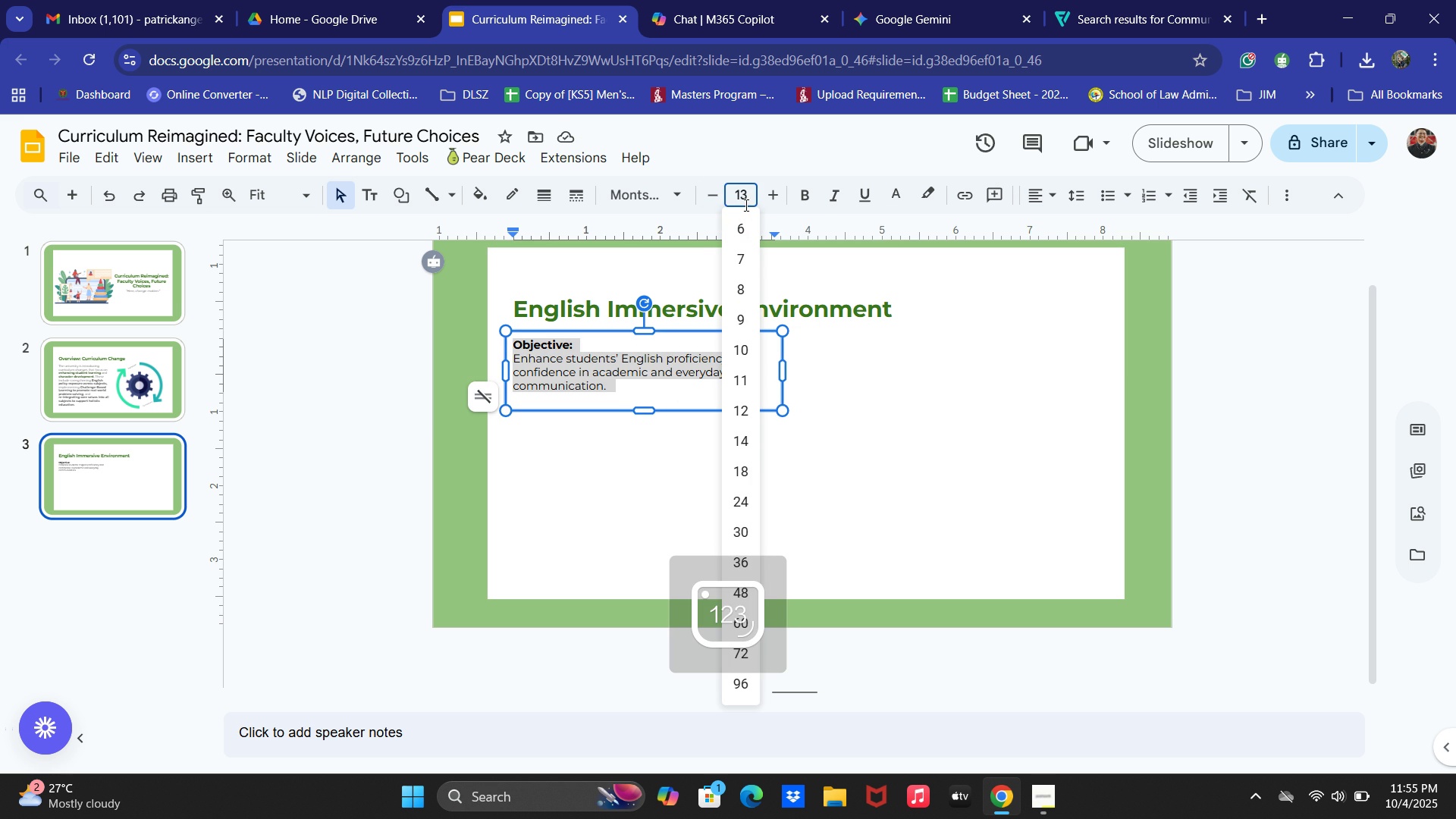 
key(NumpadEnter)